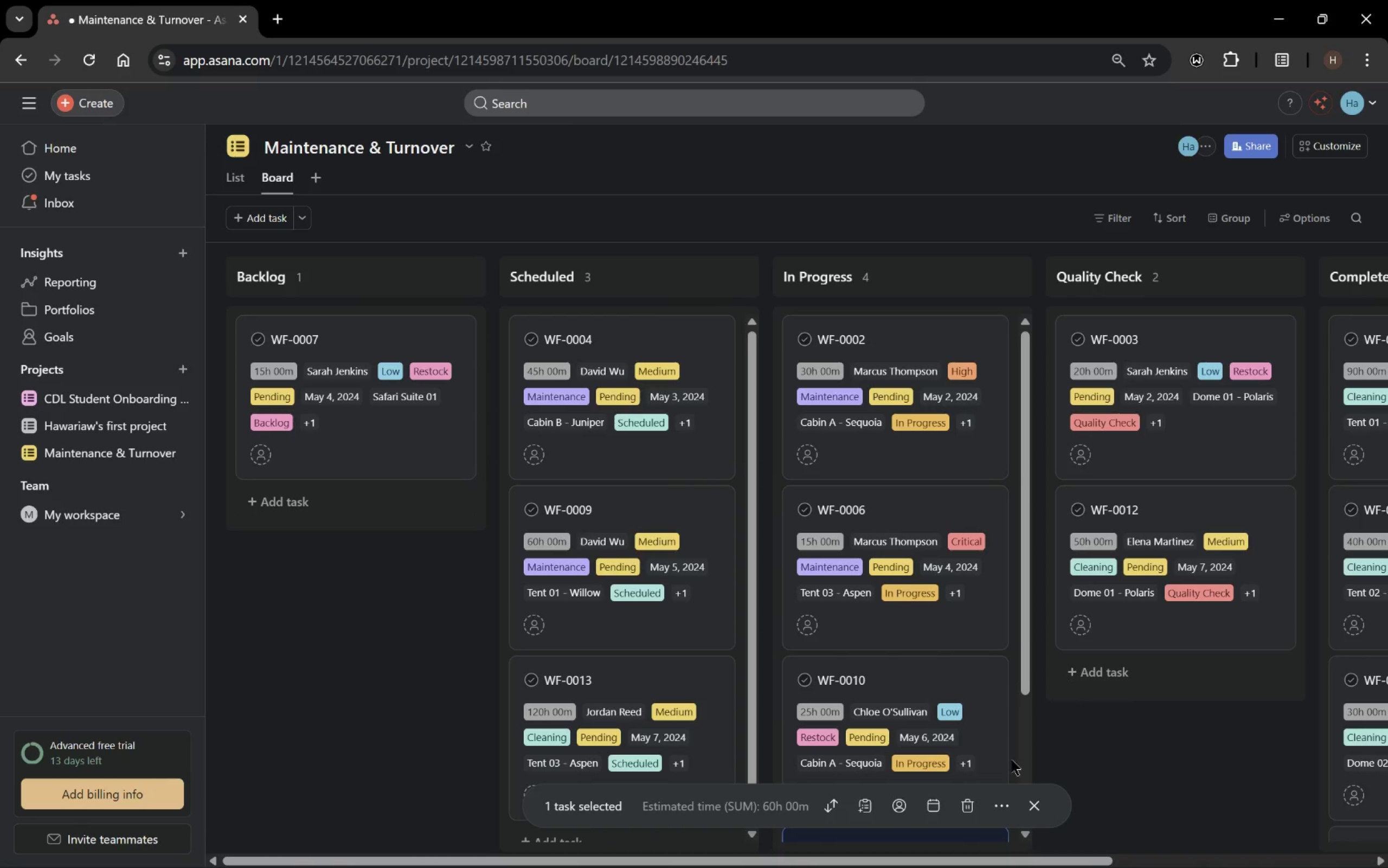 
scroll: coordinate [730, 851], scroll_direction: up, amount: 1.0
 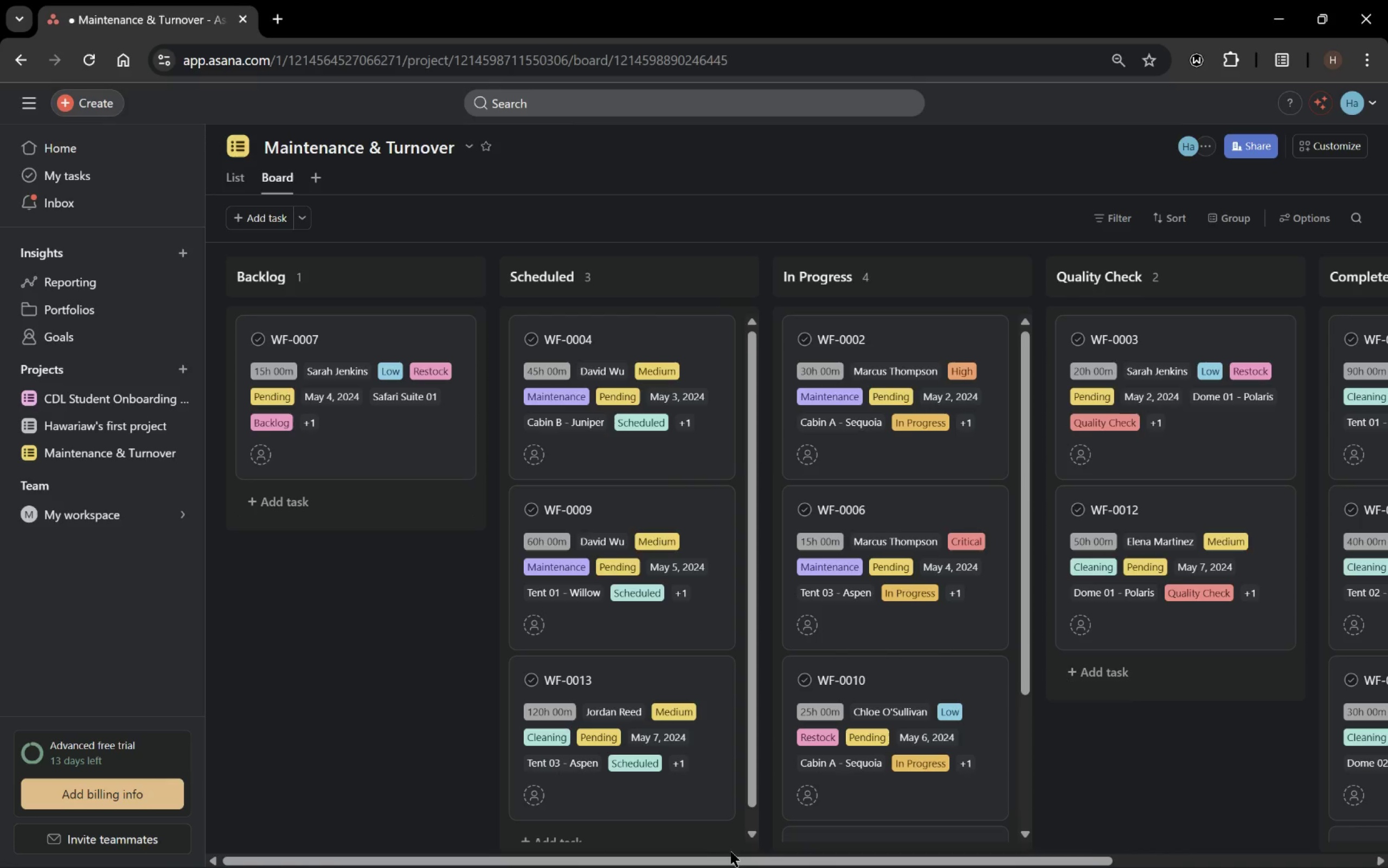 
left_click([1088, 753])
 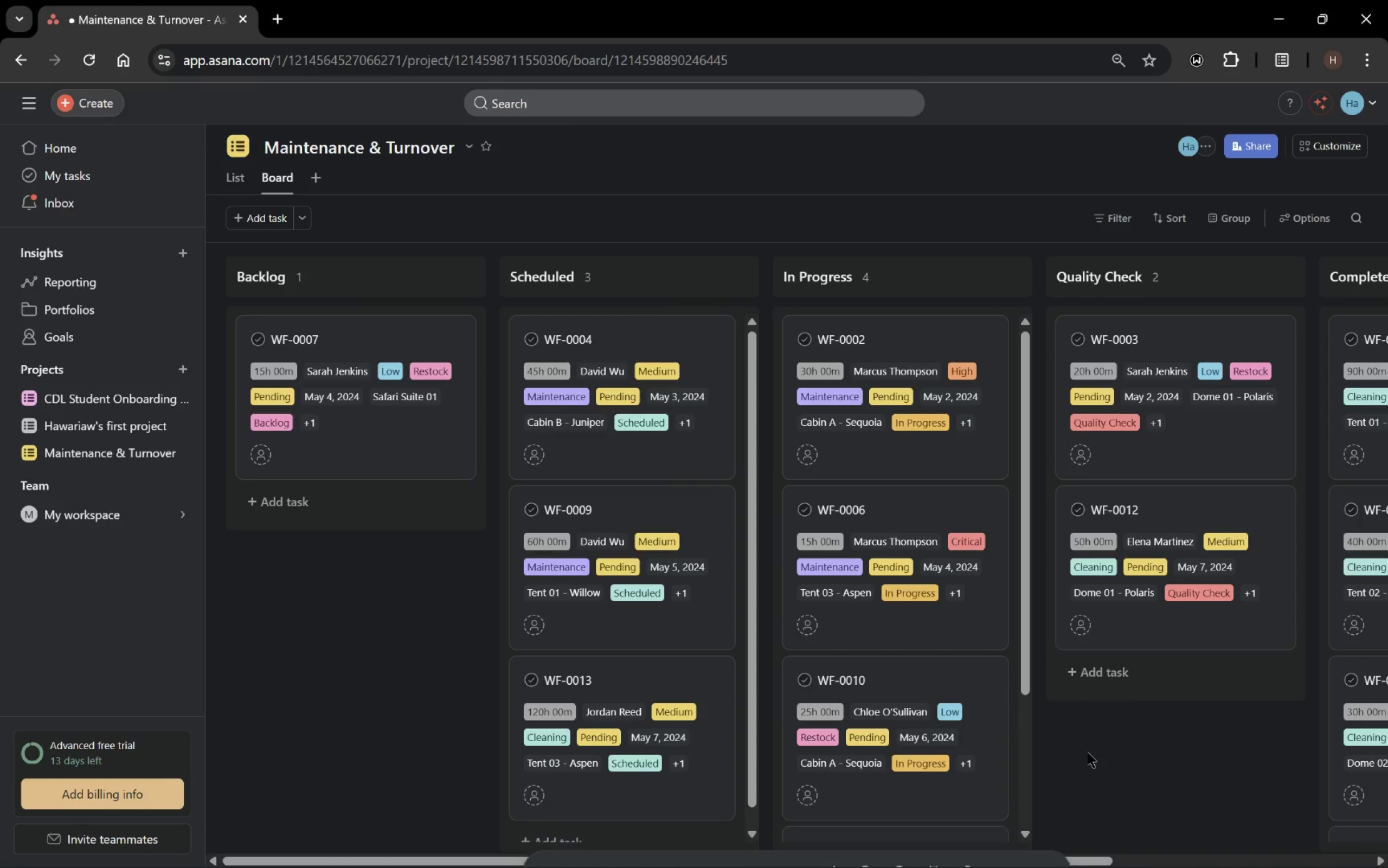 
scroll: coordinate [1088, 752], scroll_direction: down, amount: 3.0
 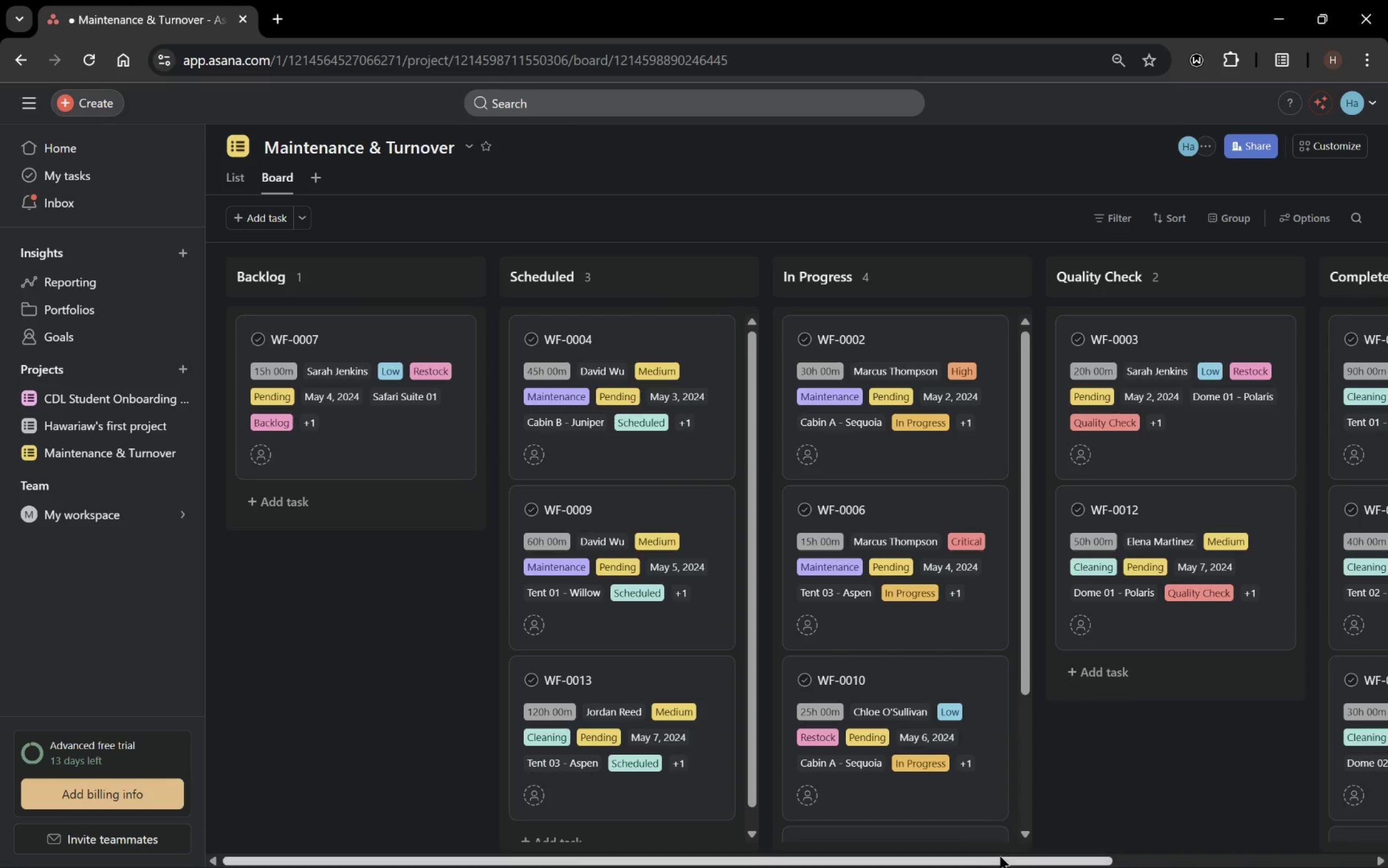 
left_click_drag(start_coordinate=[1000, 857], to_coordinate=[894, 856])
 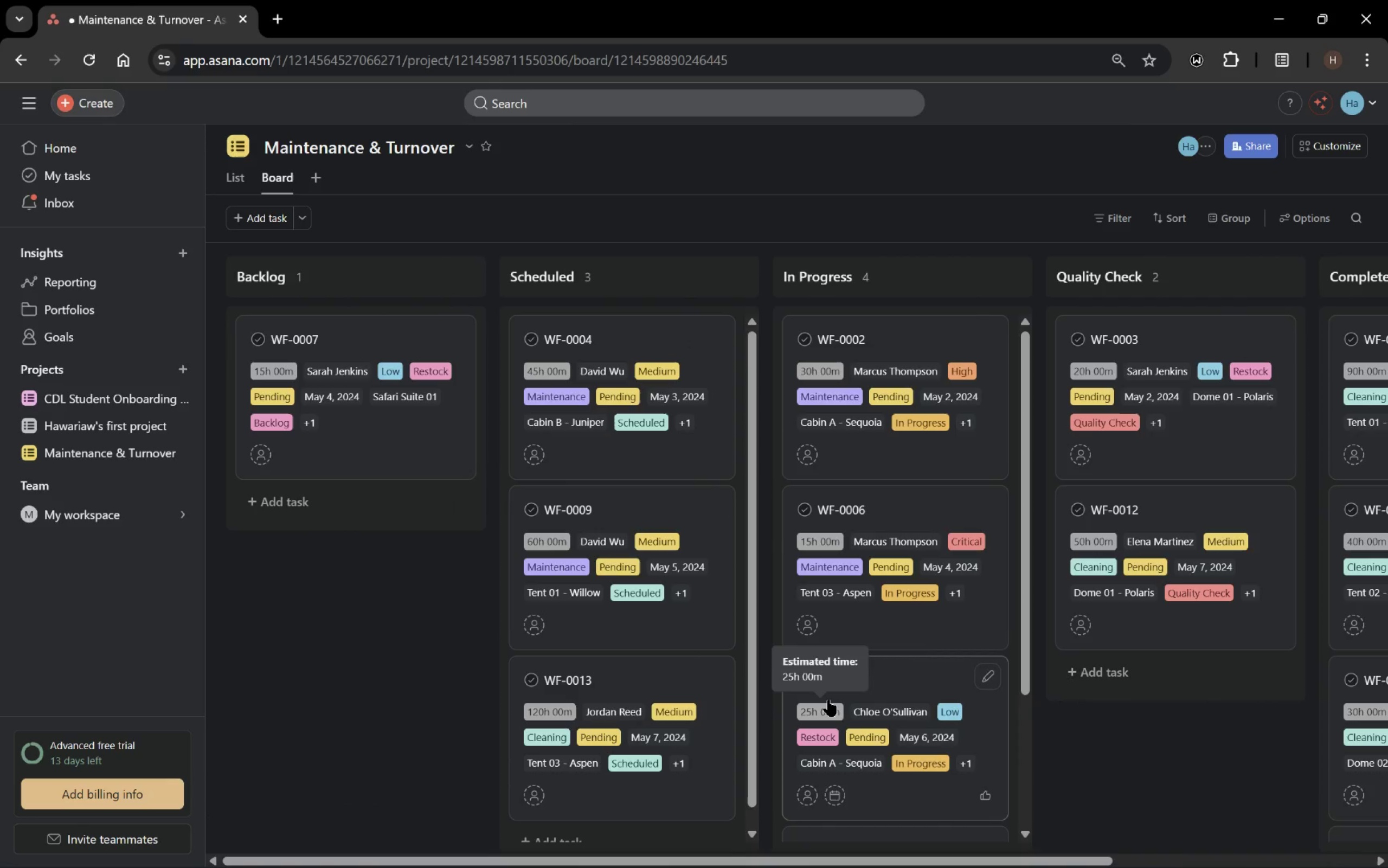 
wait(12.84)
 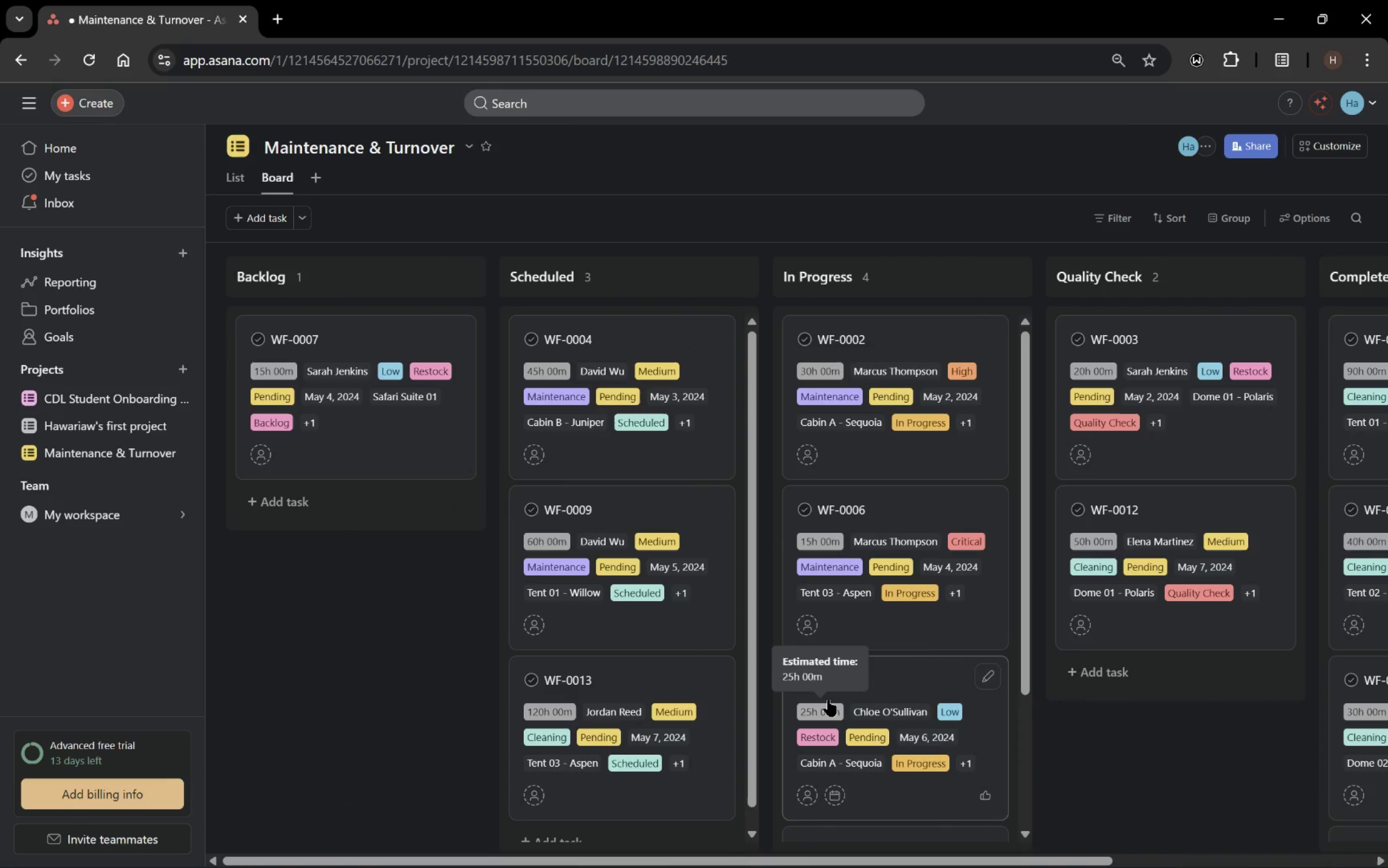 
mouse_move([848, 625])
 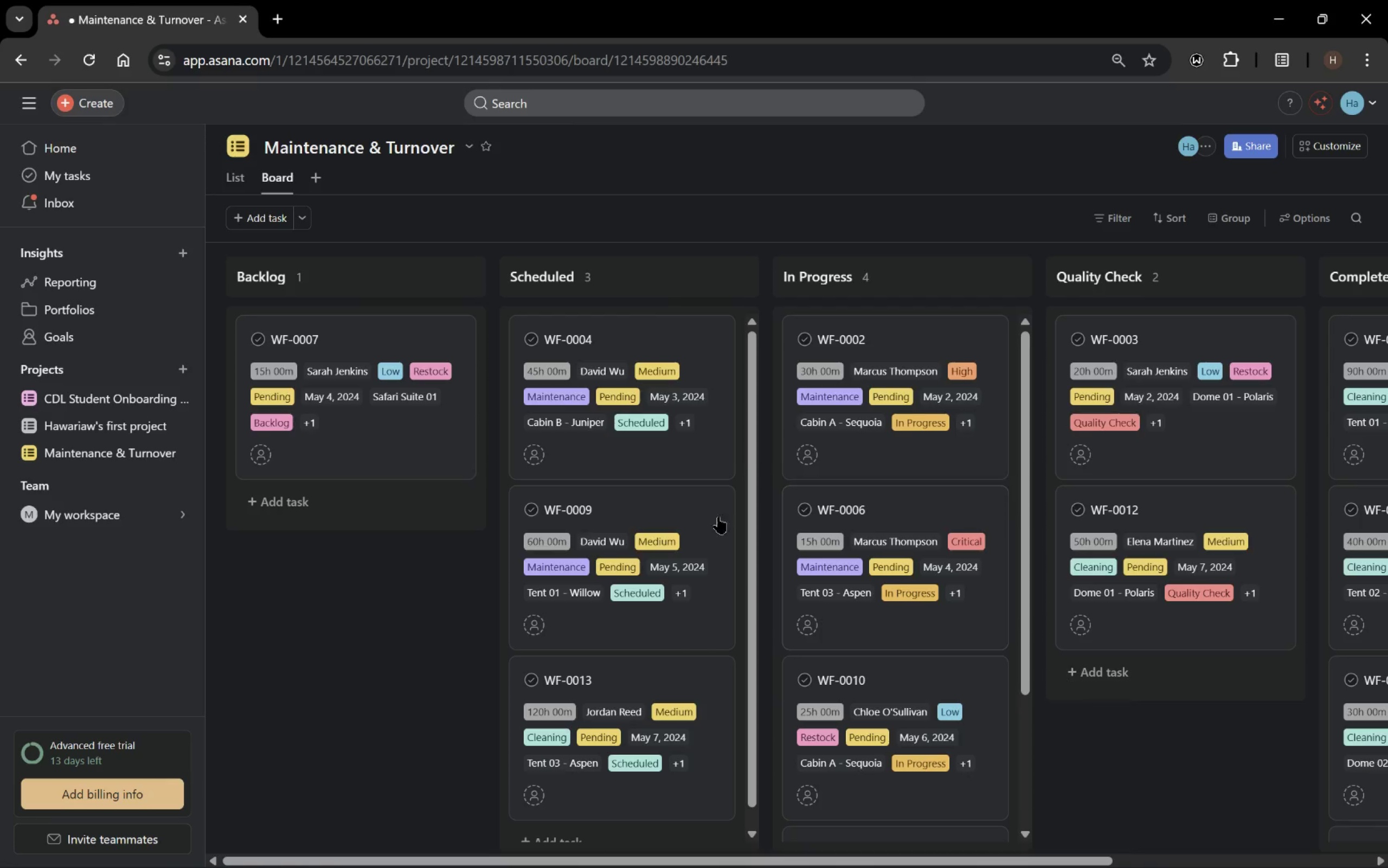 
mouse_move([689, 487])
 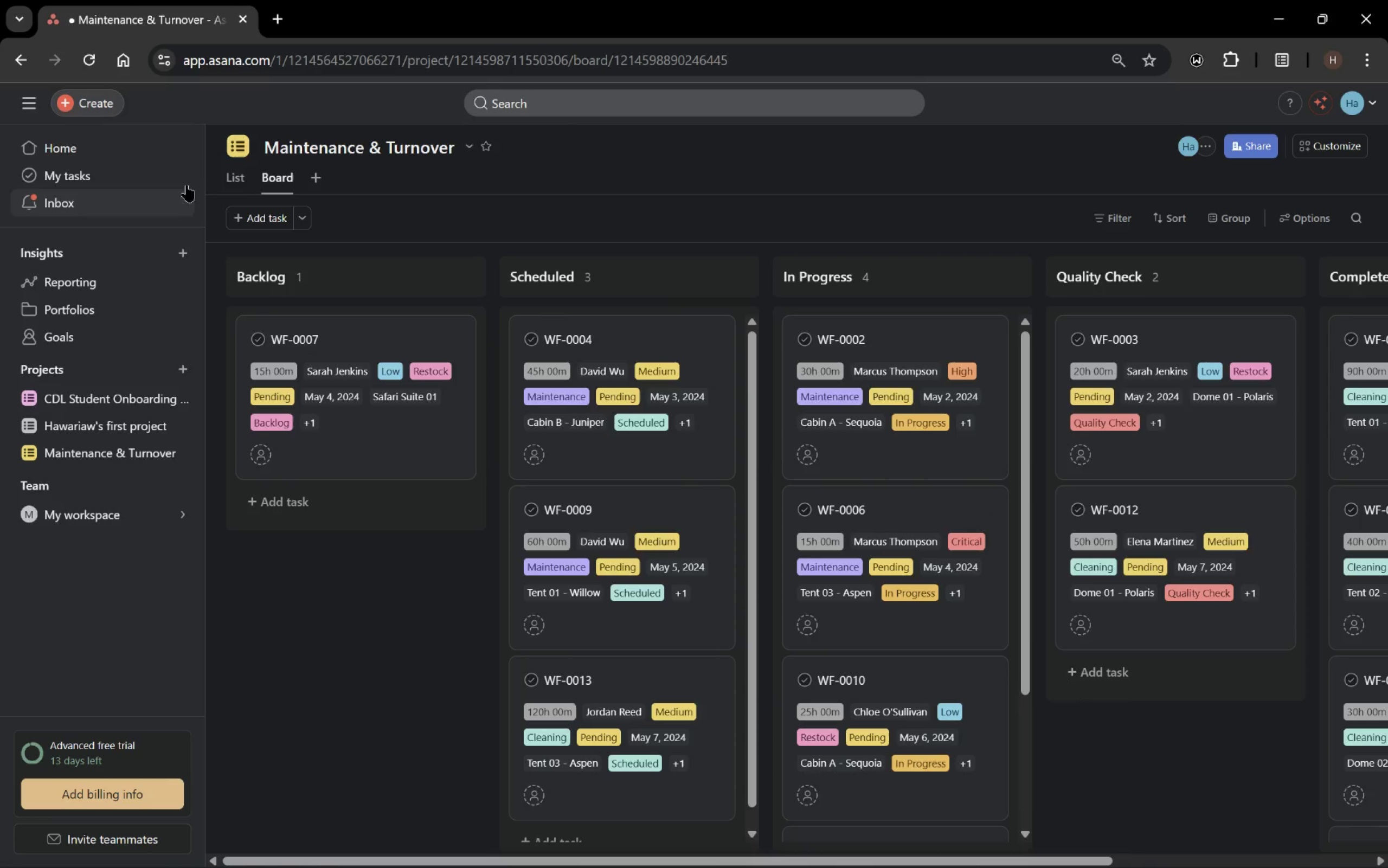 
left_click([241, 178])
 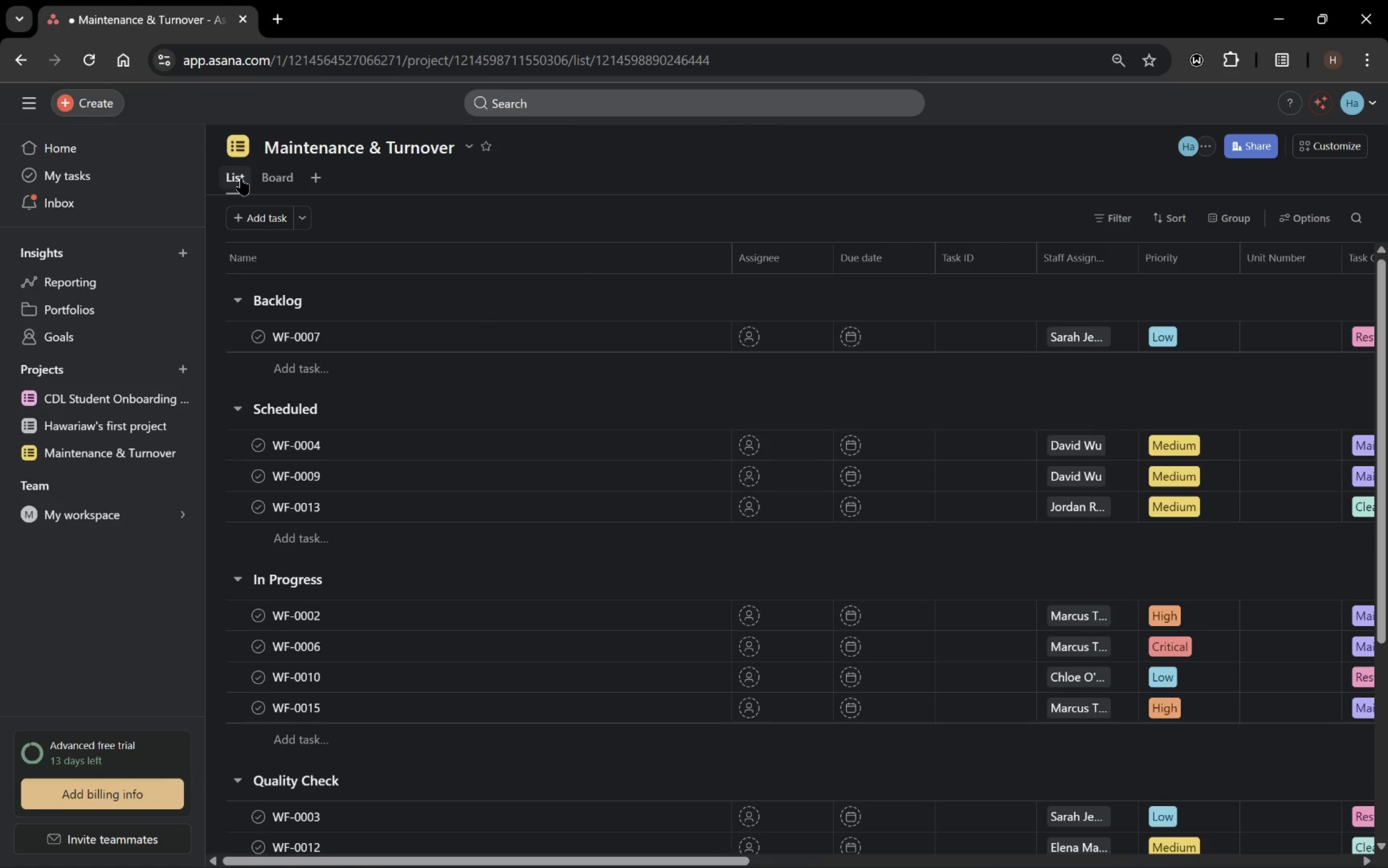 
wait(7.52)
 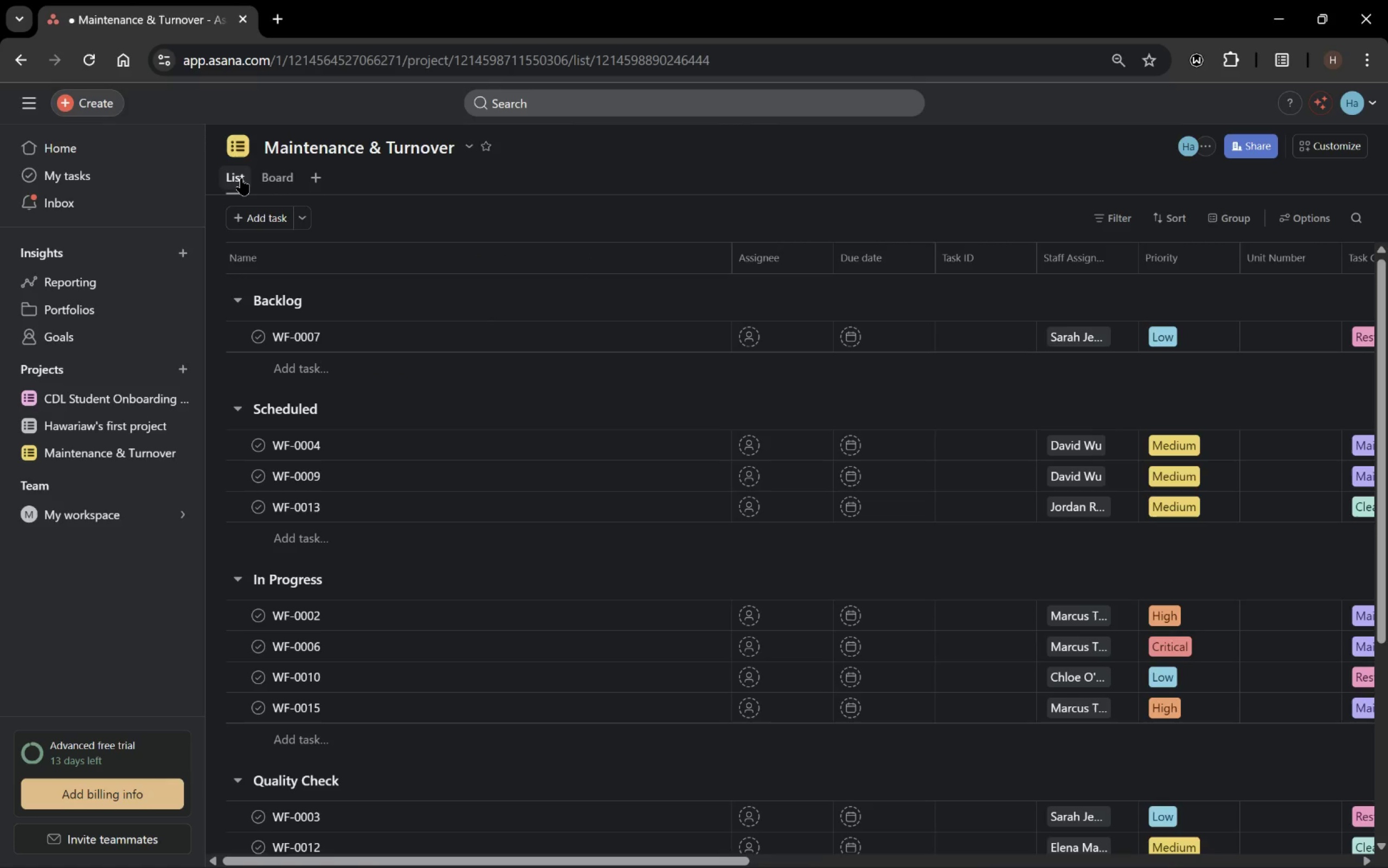 
scroll: coordinate [603, 522], scroll_direction: down, amount: 5.0
 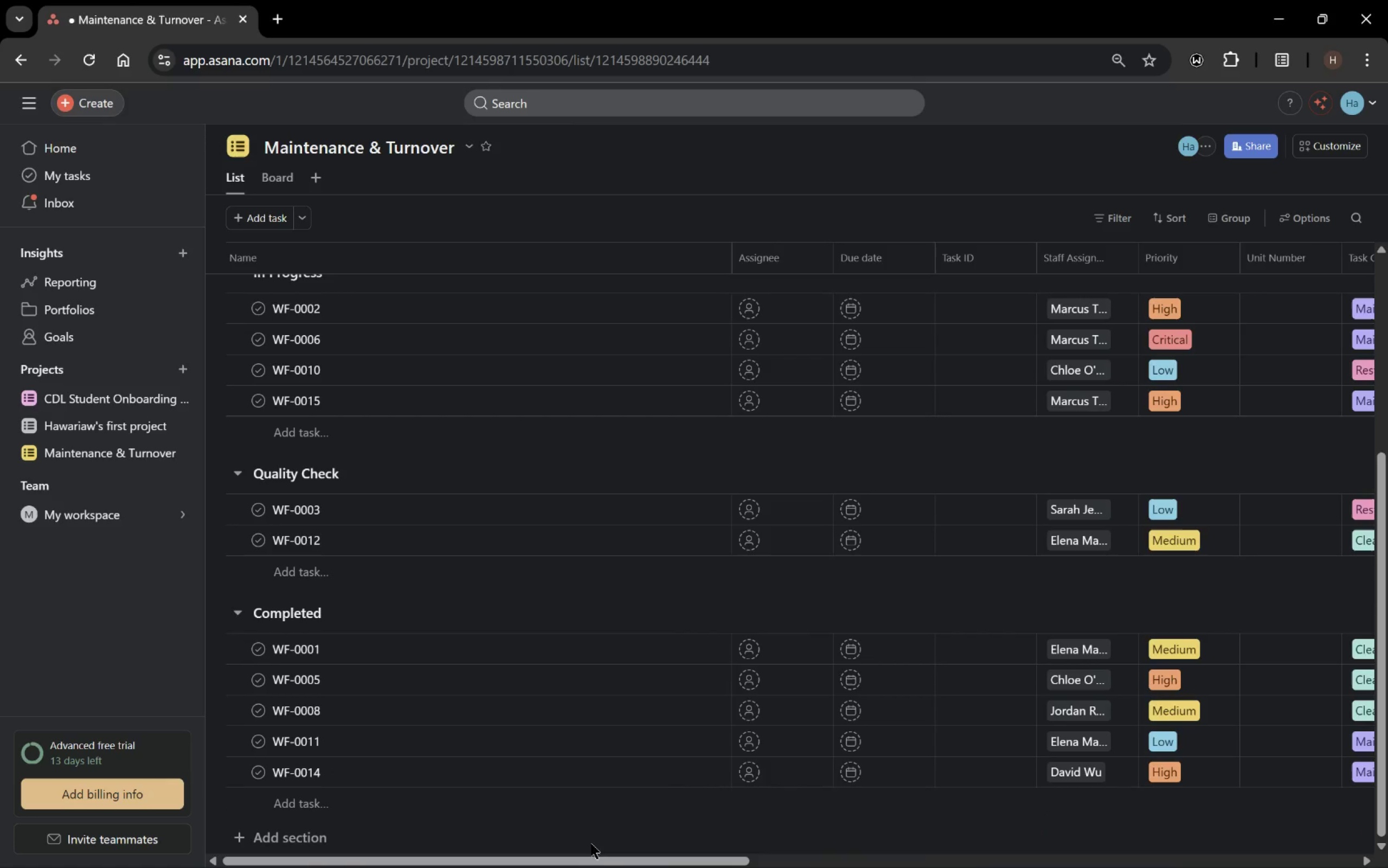 
left_click_drag(start_coordinate=[597, 860], to_coordinate=[925, 867])
 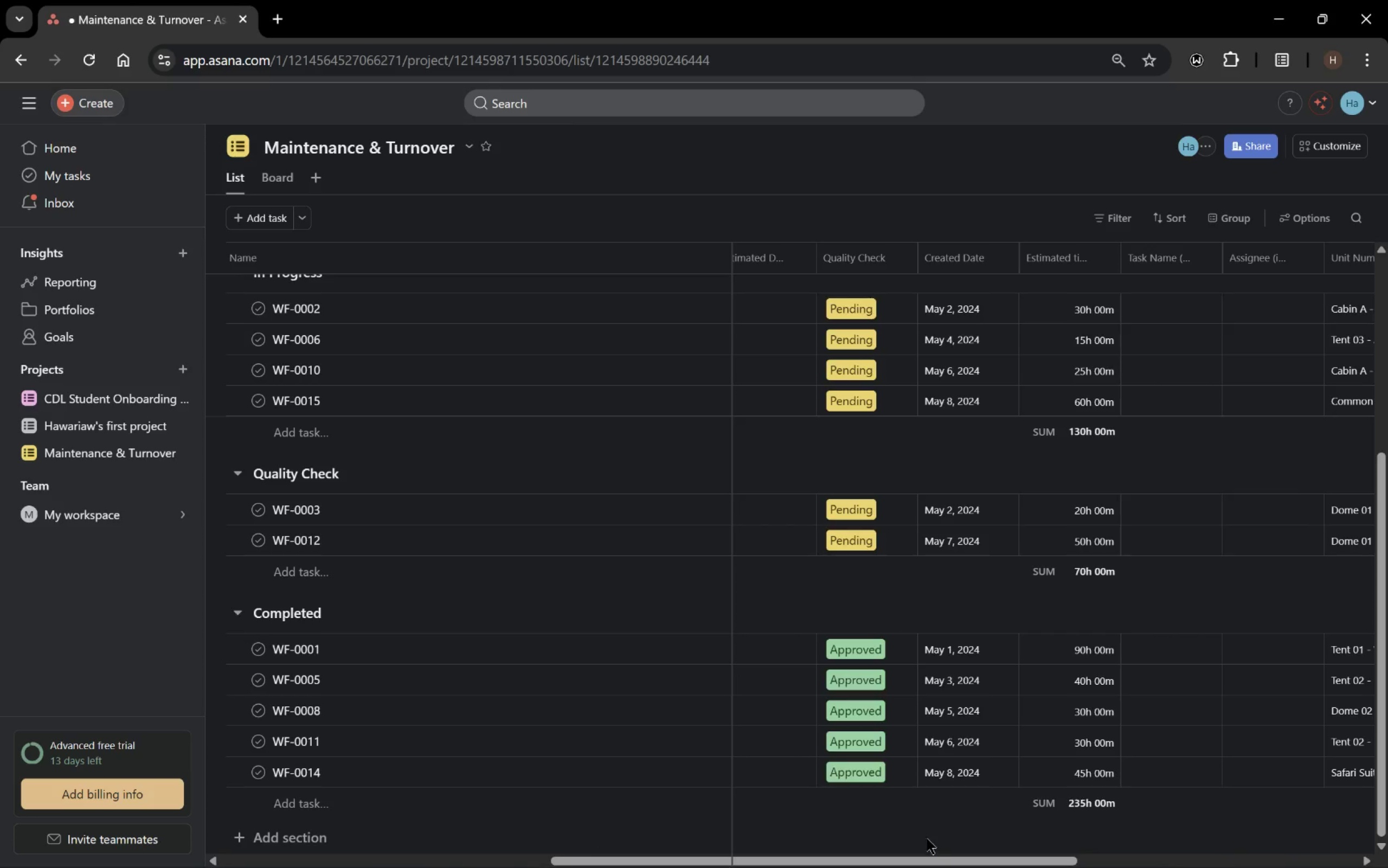 
left_click_drag(start_coordinate=[929, 859], to_coordinate=[677, 866])
 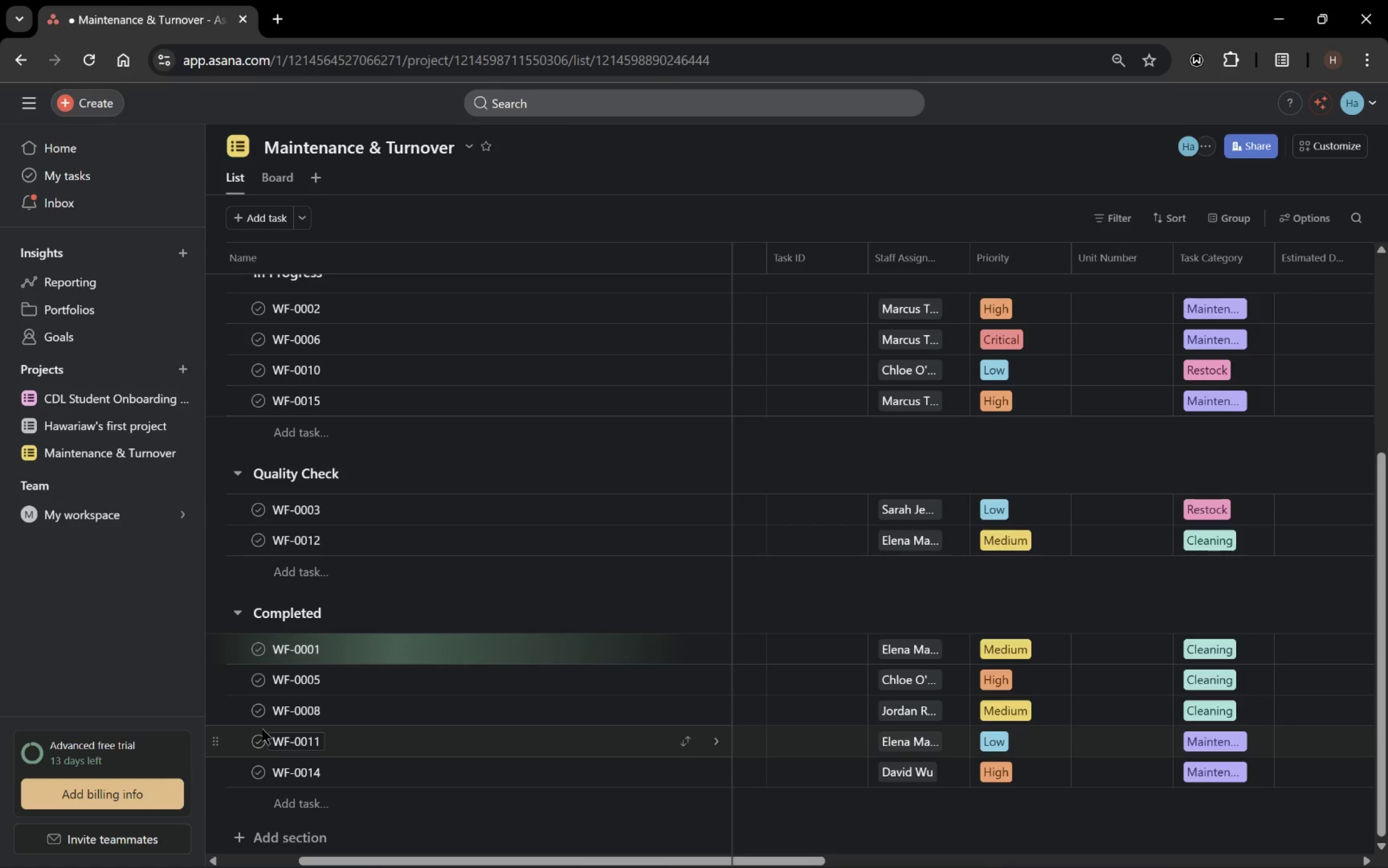 
wait(18.7)
 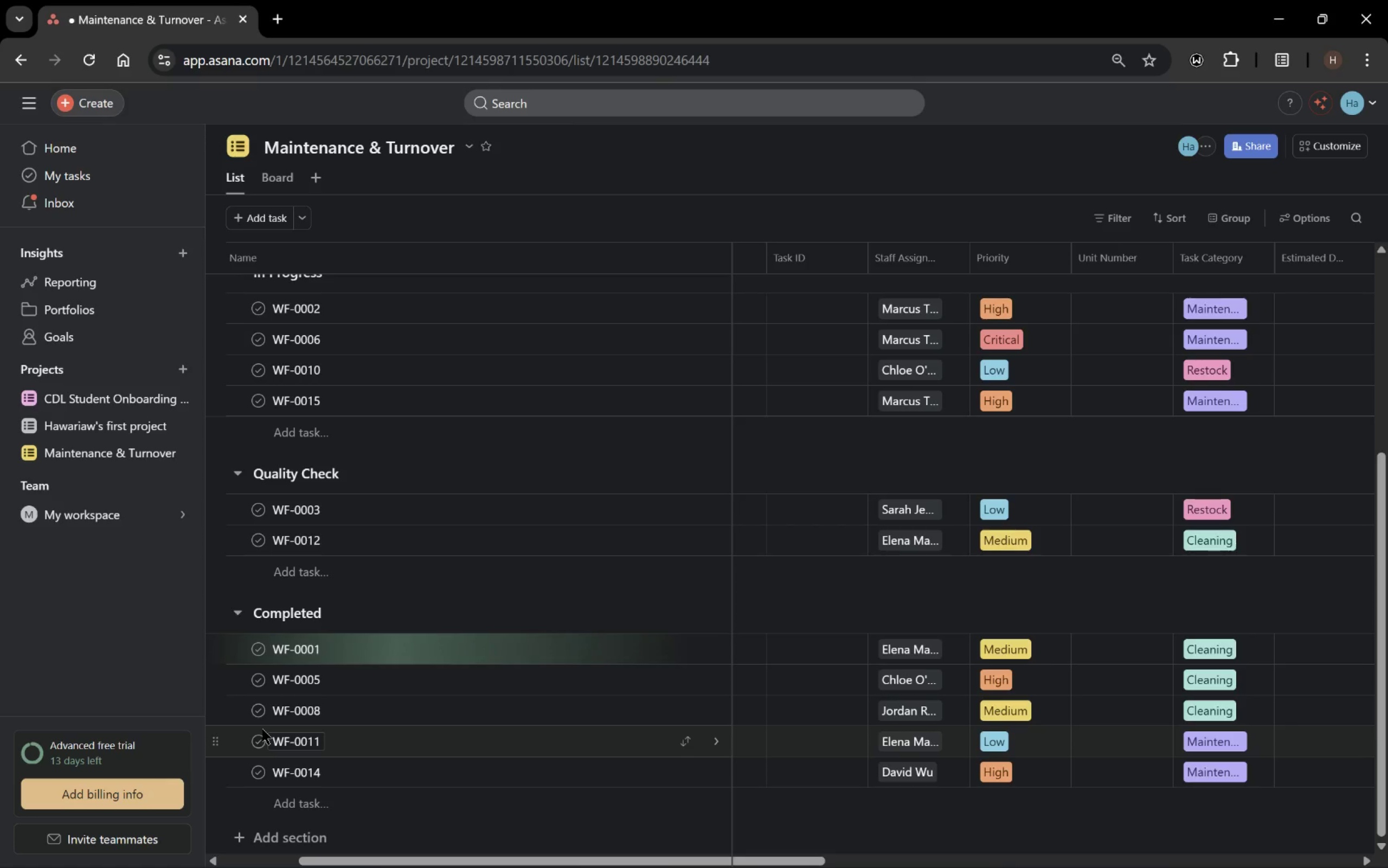 
left_click([264, 675])
 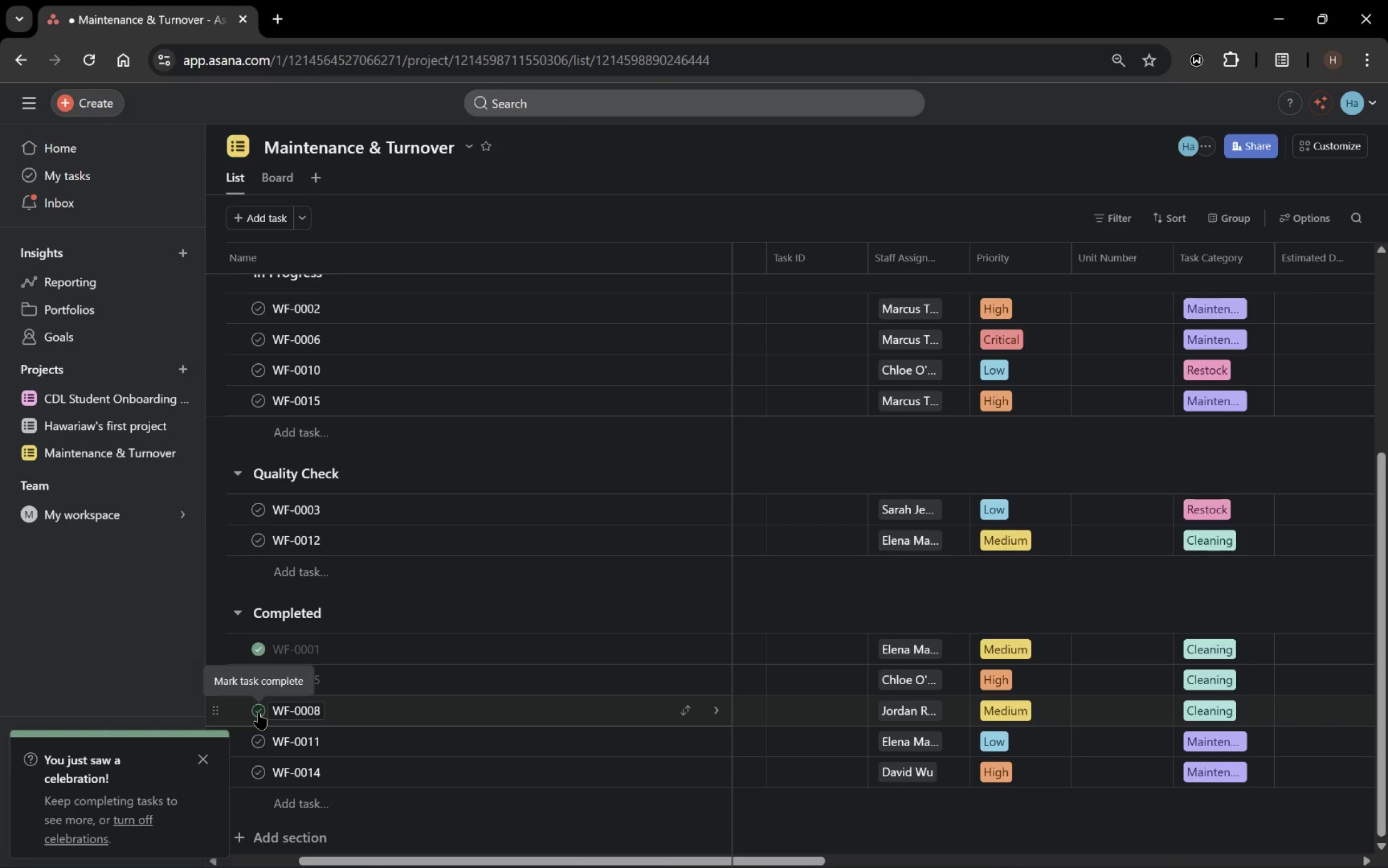 
wait(6.9)
 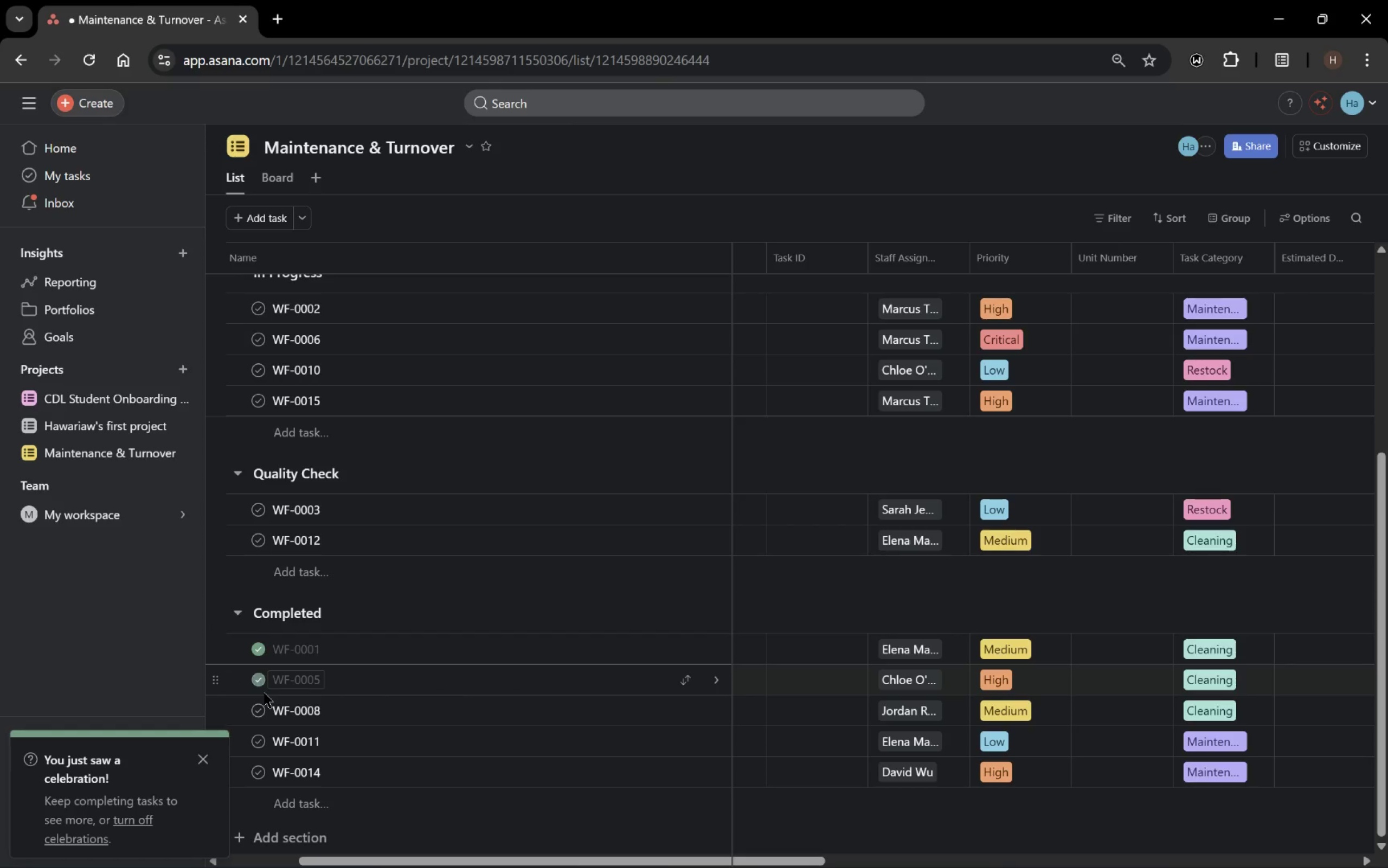 
left_click([259, 712])
 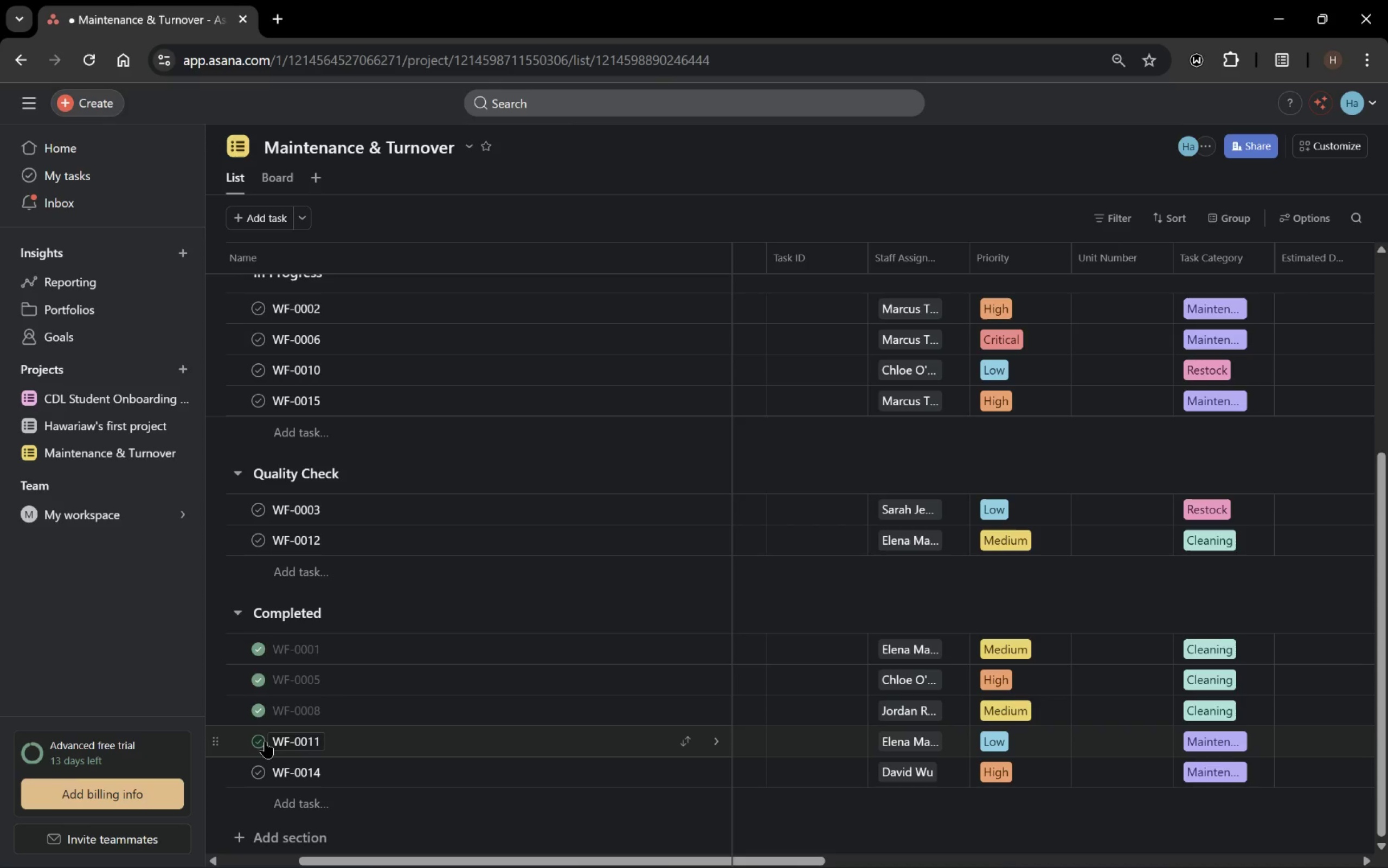 
wait(6.35)
 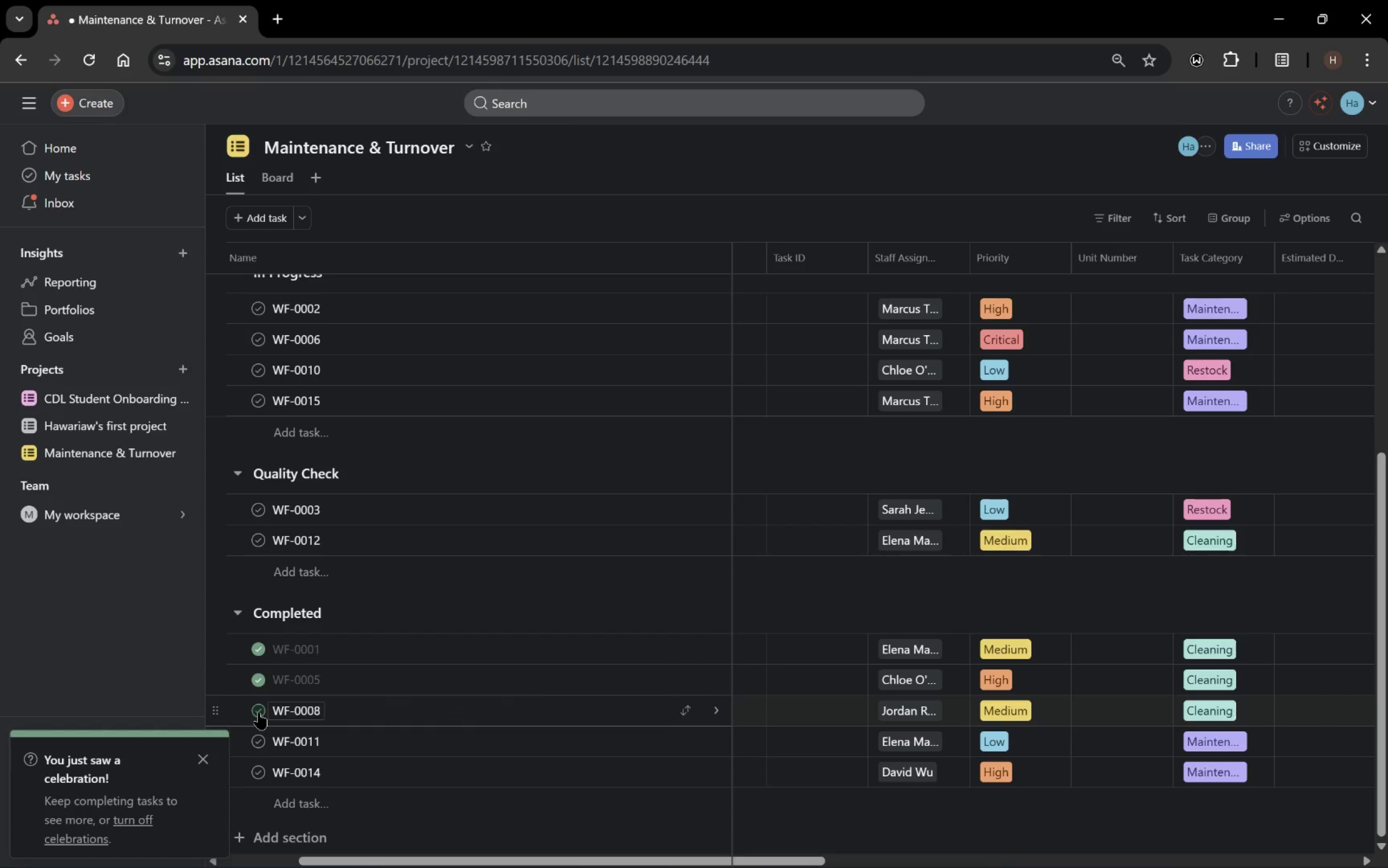 
left_click([265, 741])
 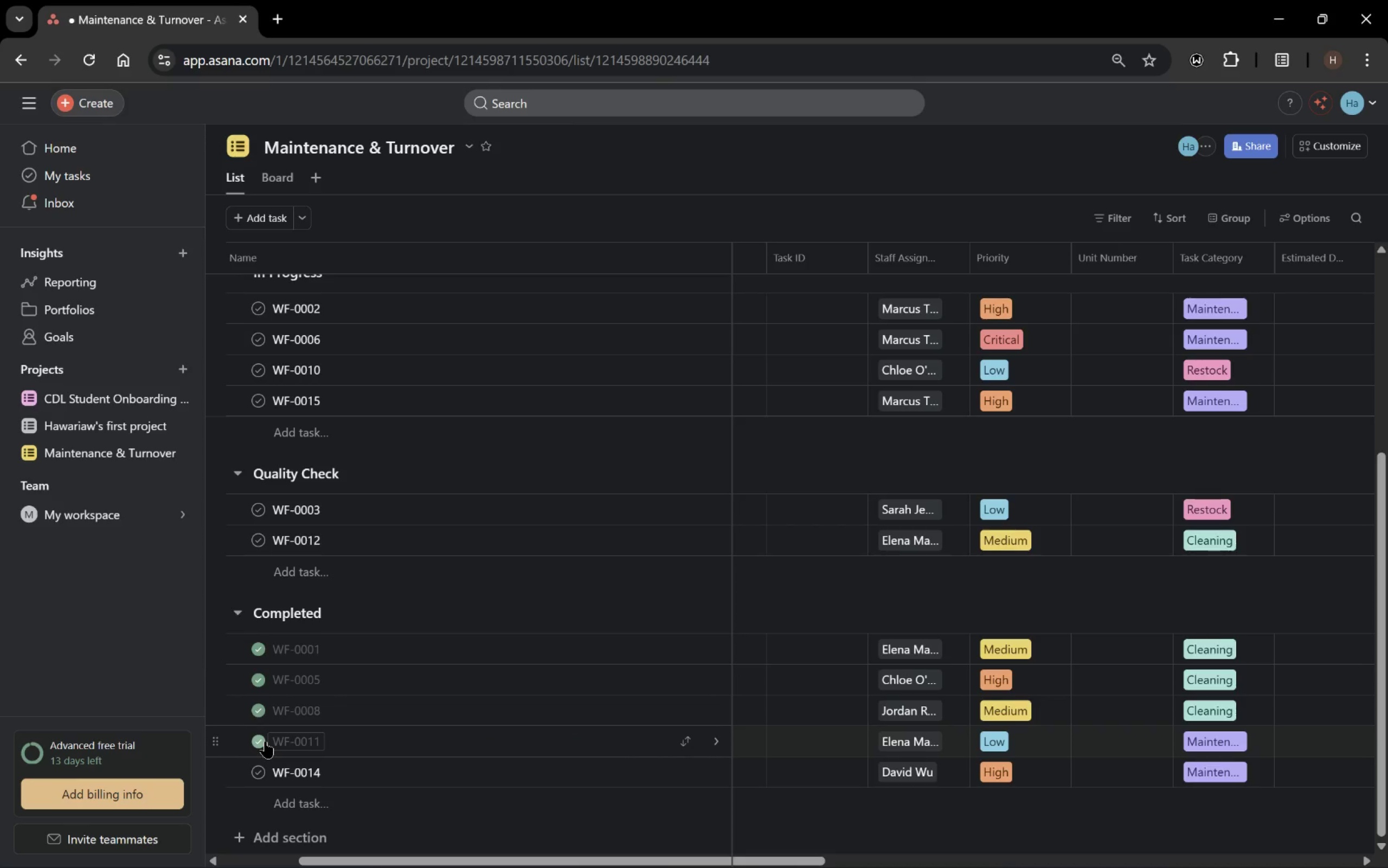 
double_click([265, 741])
 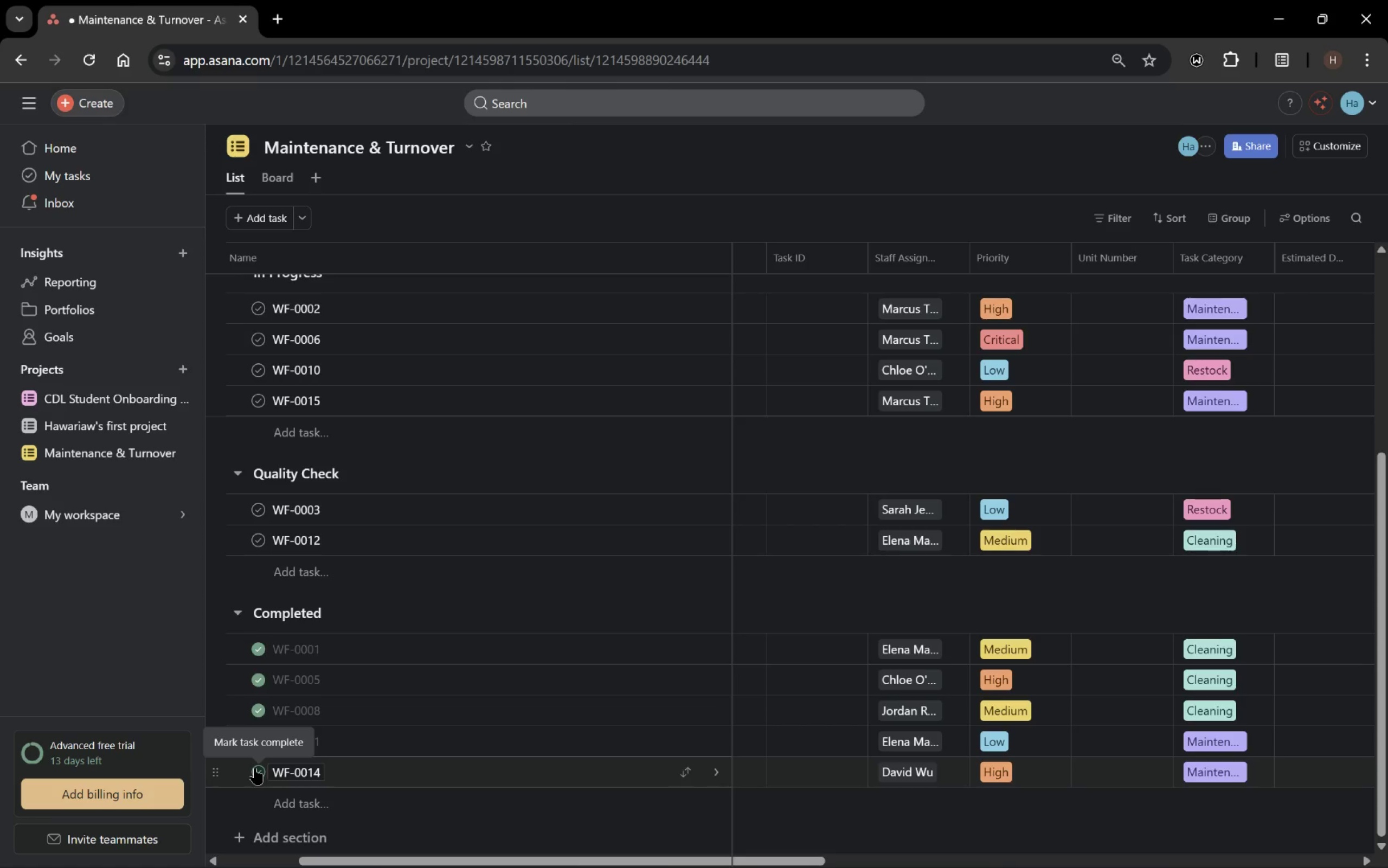 
wait(5.35)
 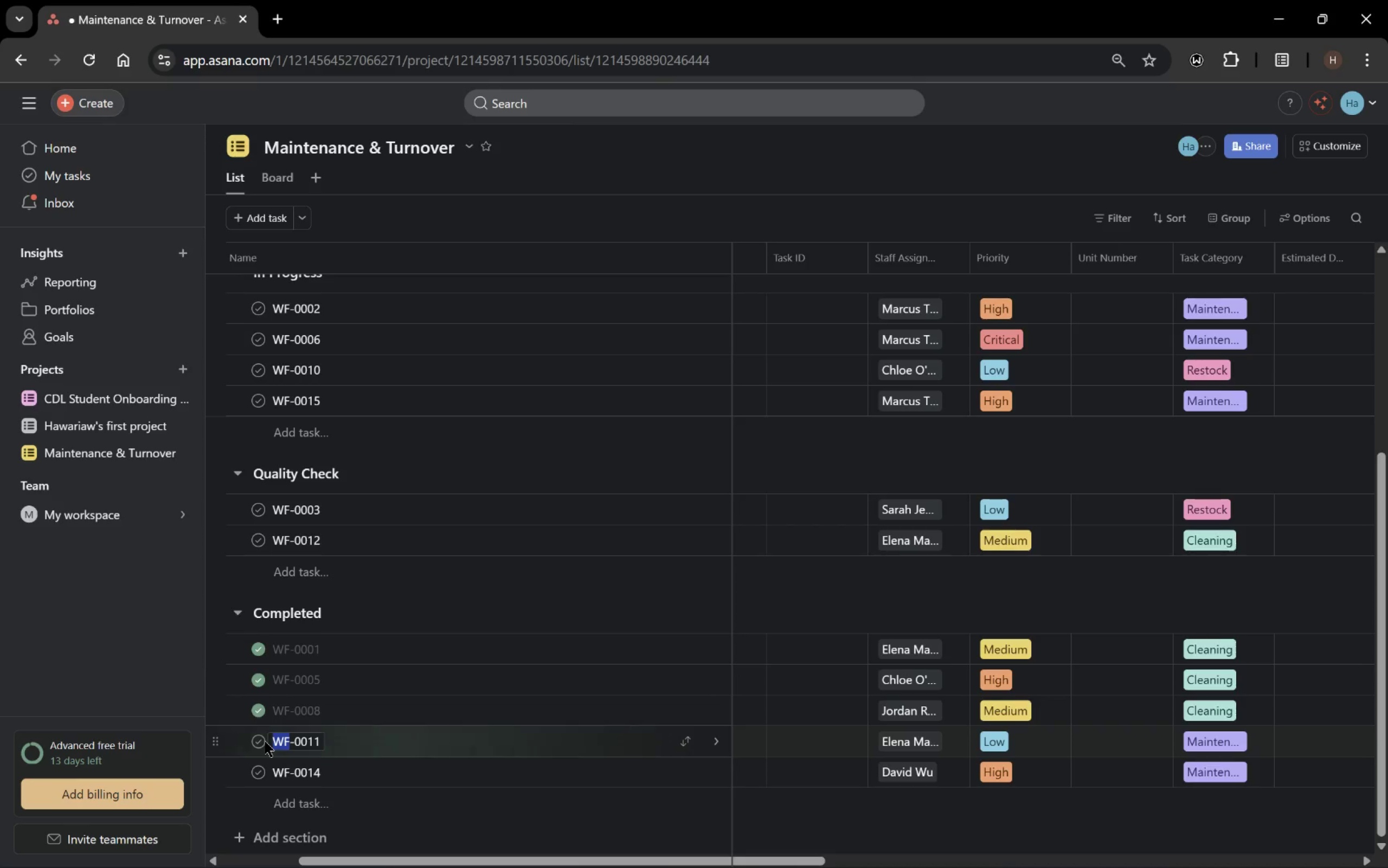 
left_click([255, 768])
 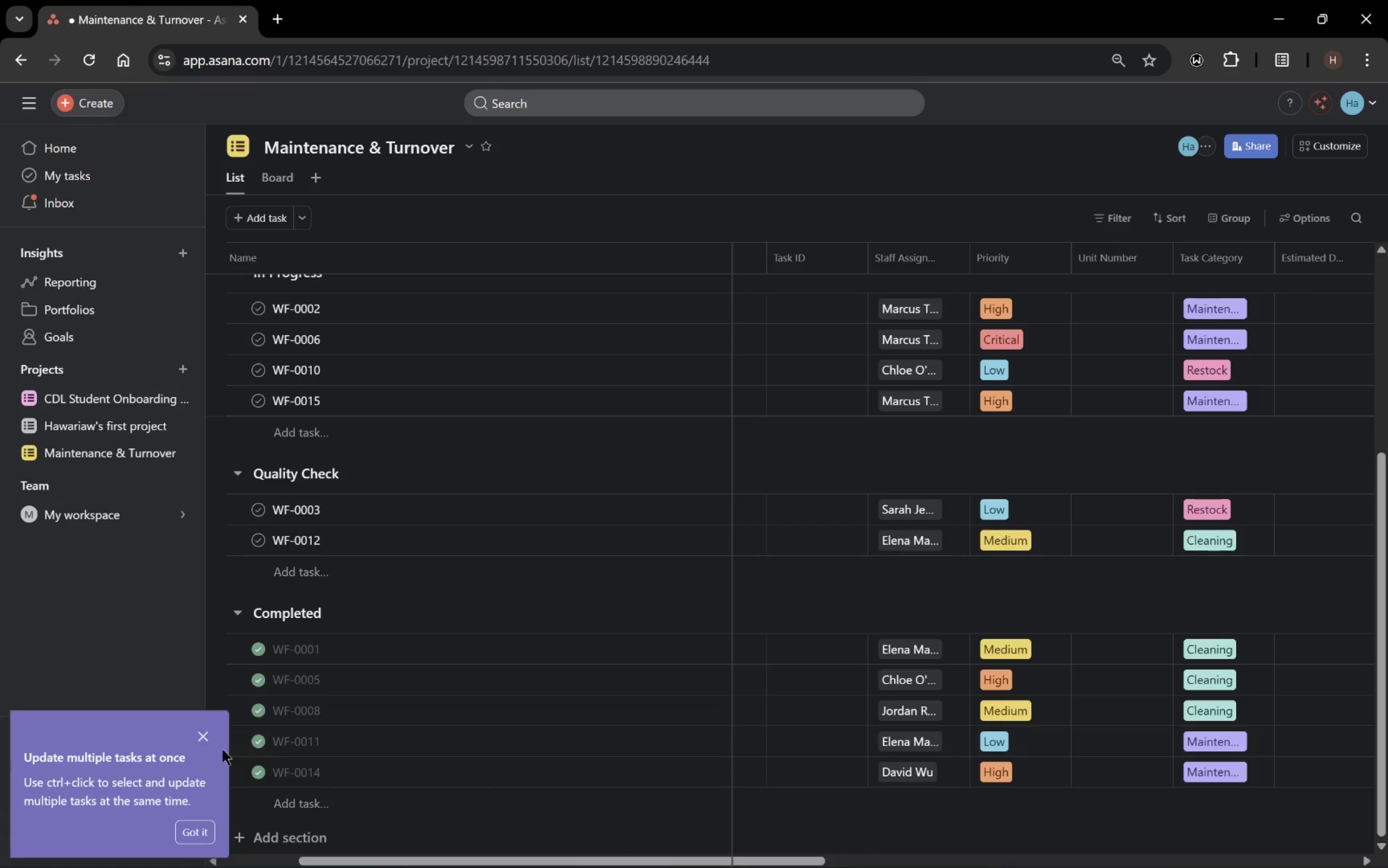 
left_click([203, 732])
 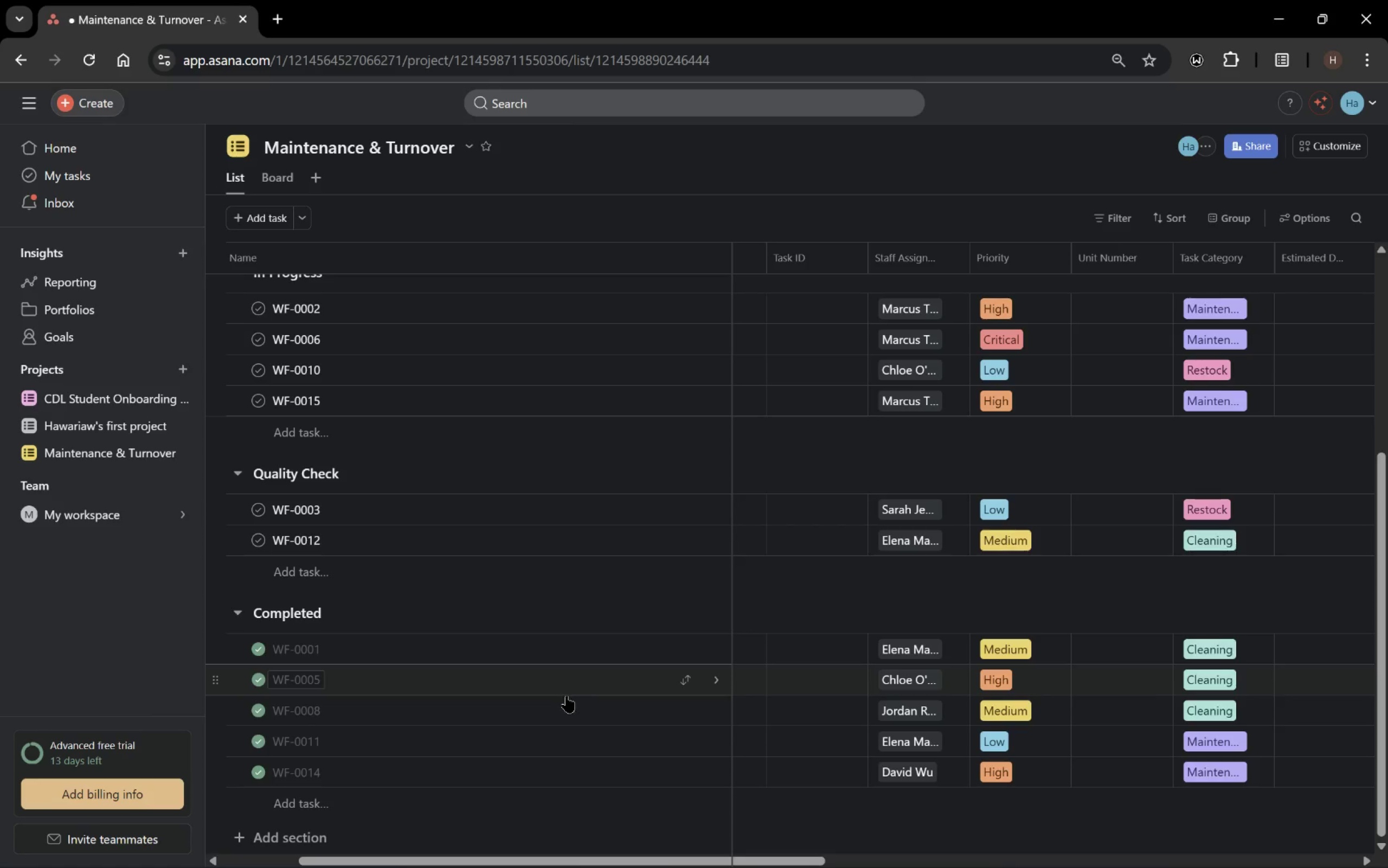 
wait(5.19)
 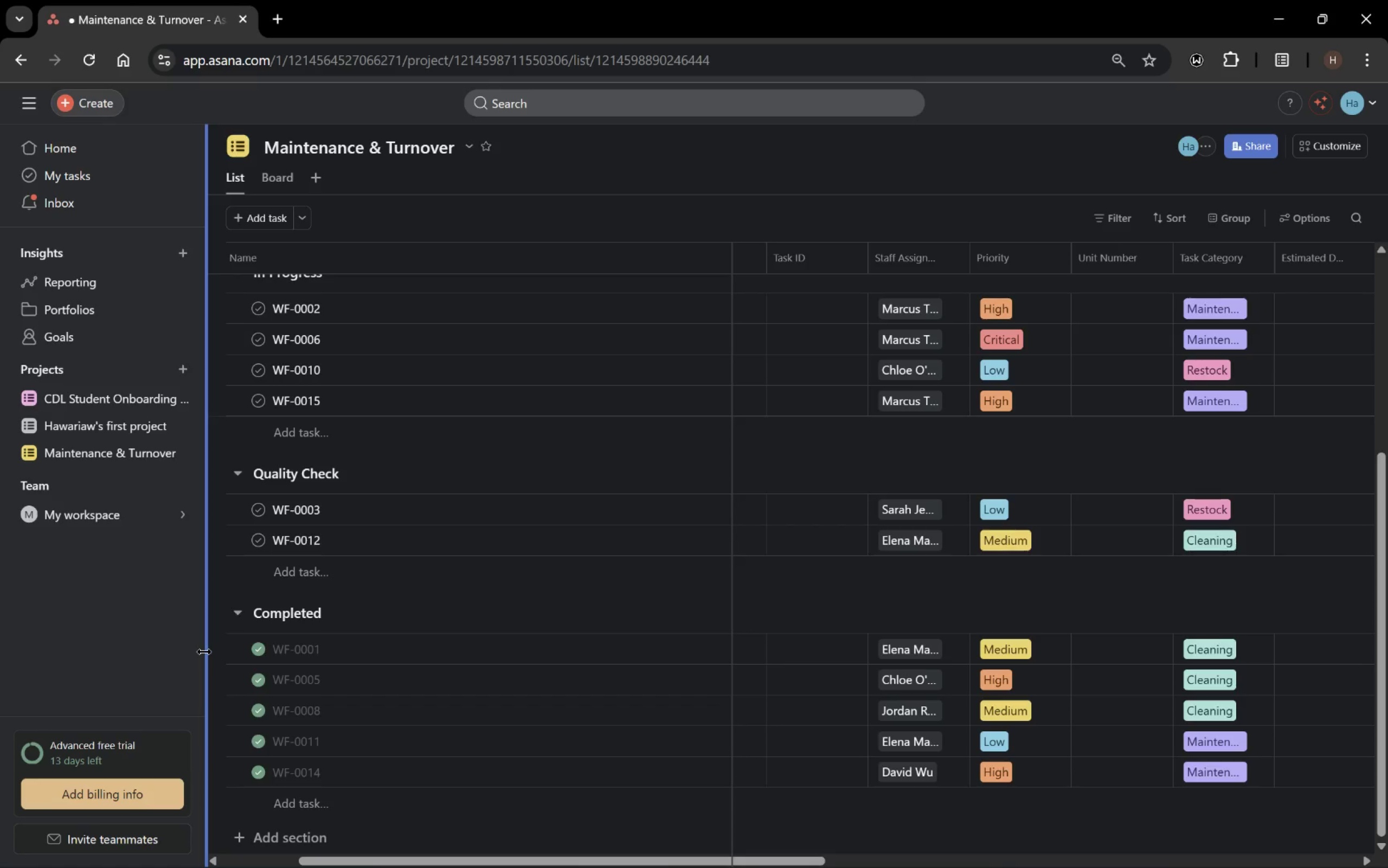 
mouse_move([712, 647])